 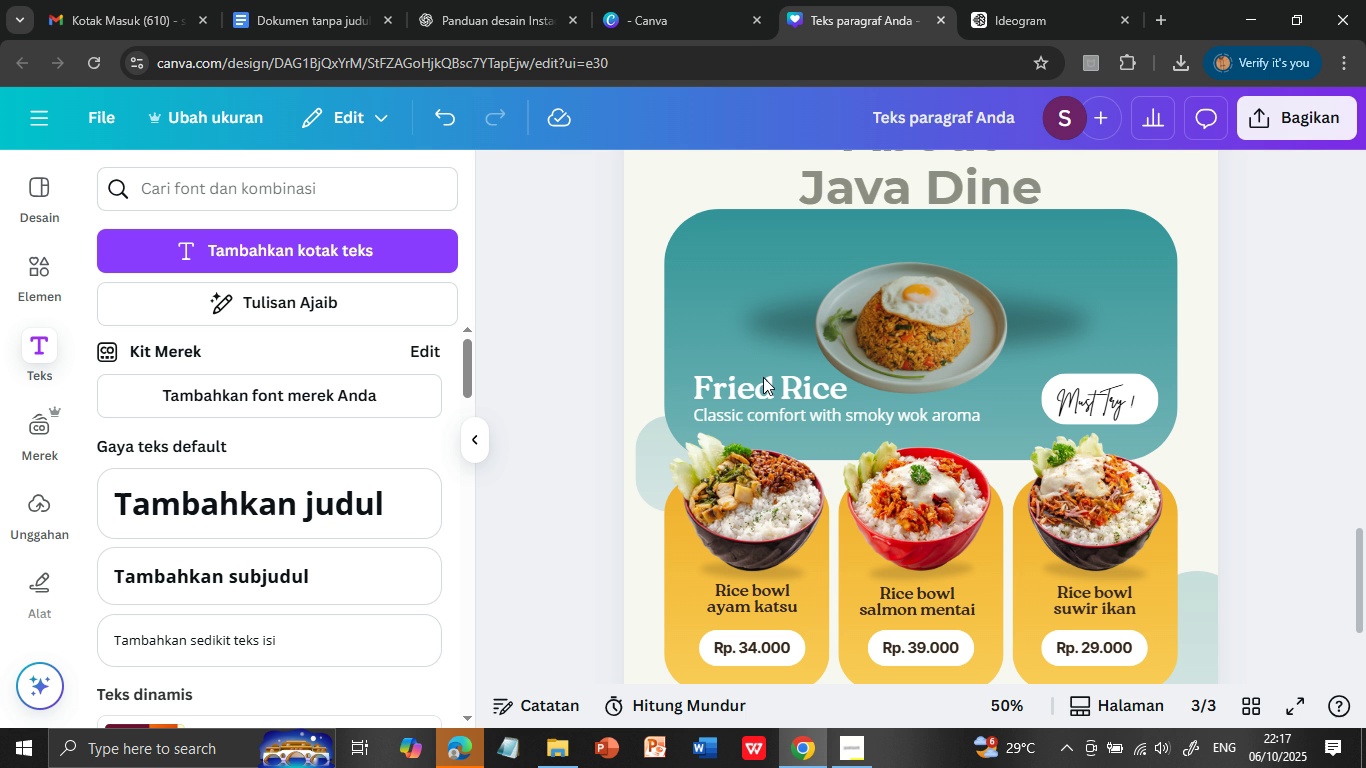 
left_click([869, 17])
 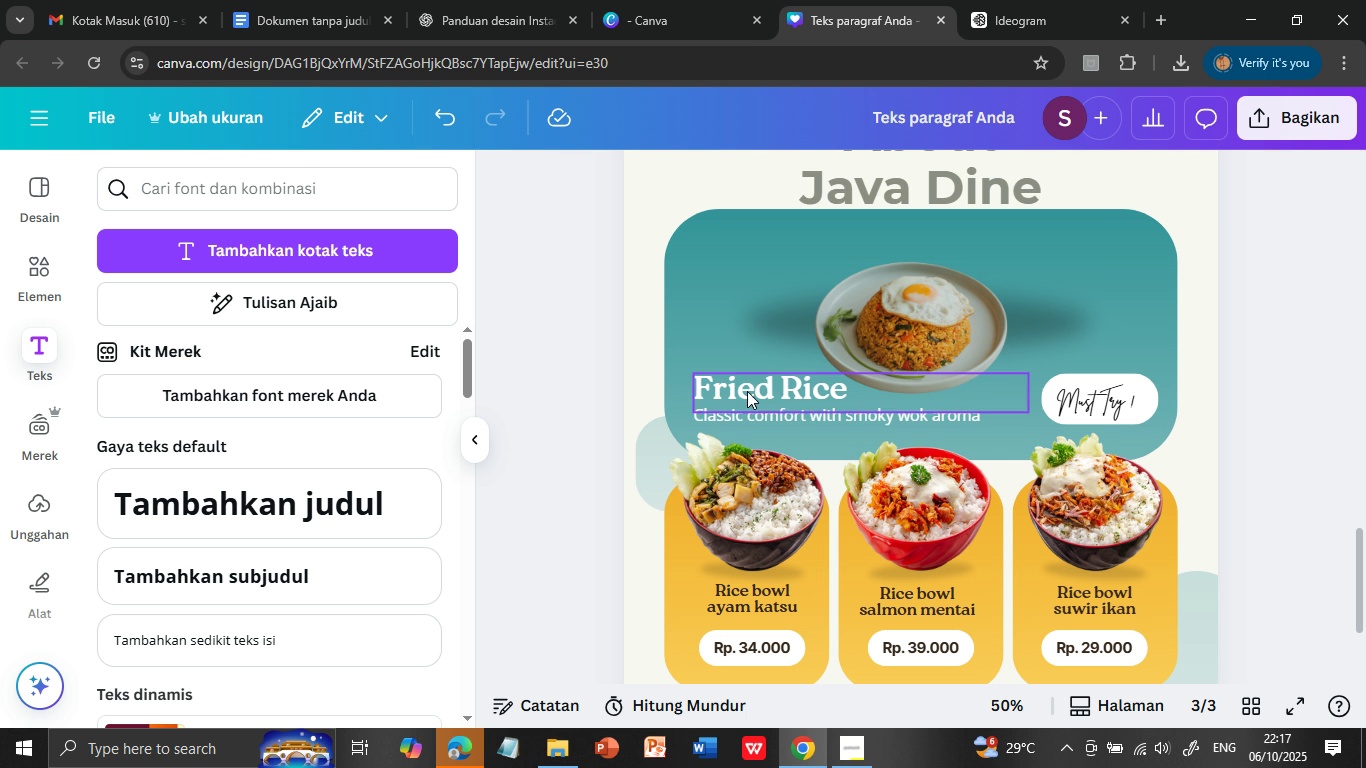 
left_click([747, 391])
 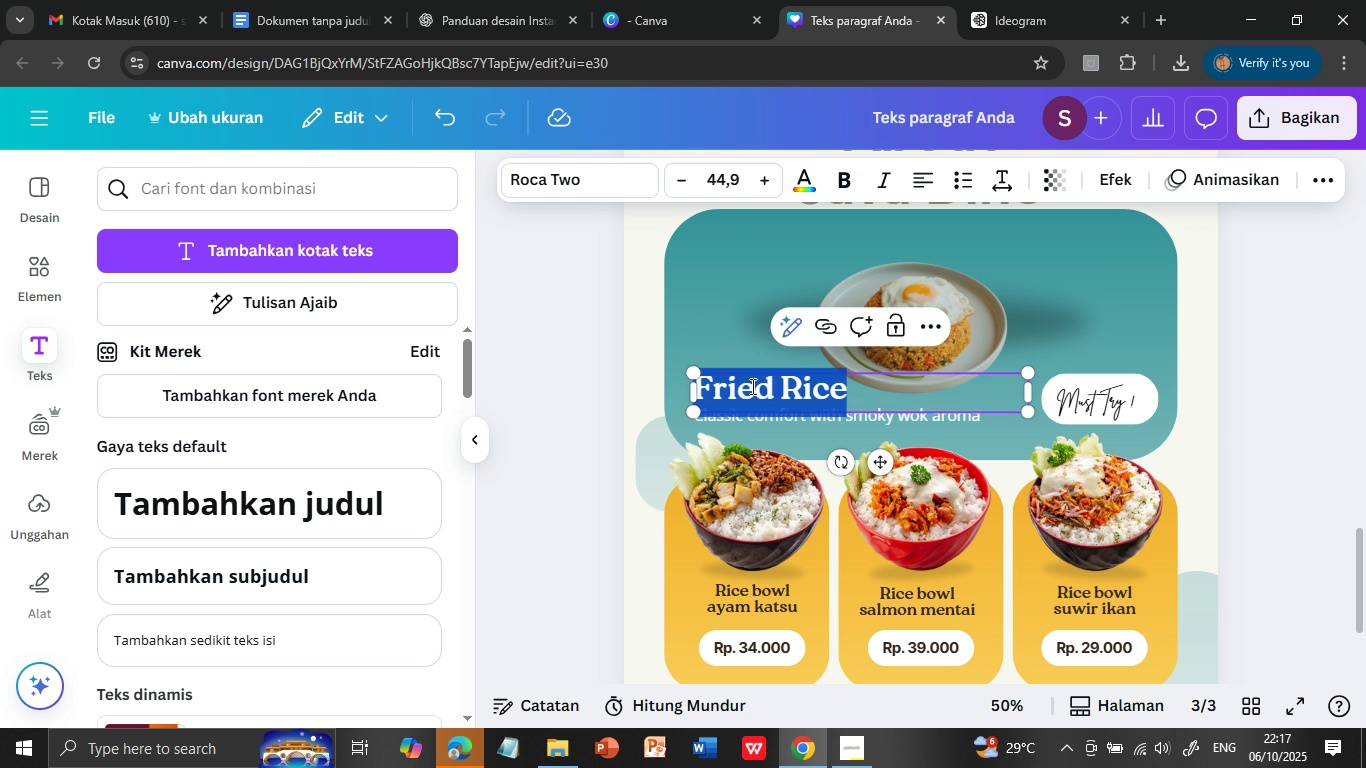 
double_click([751, 386])
 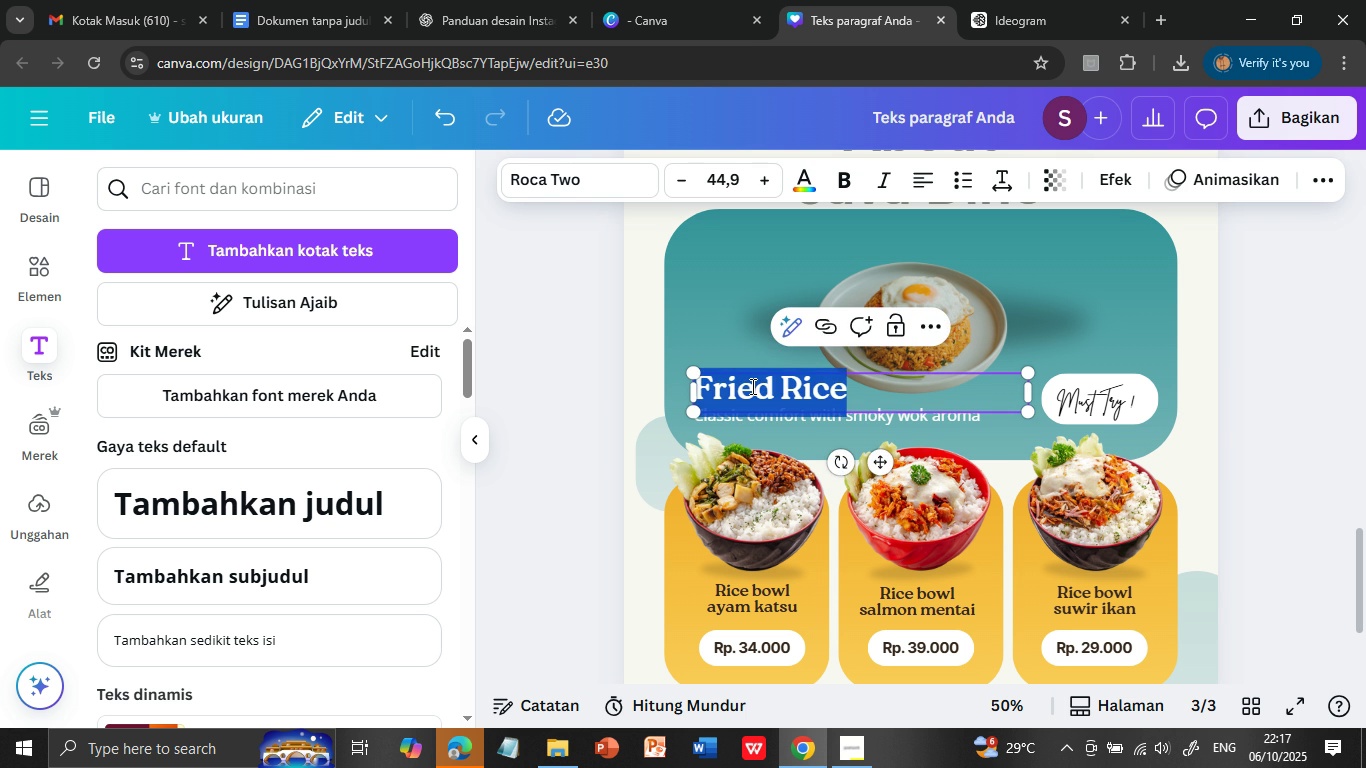 
triple_click([751, 386])